 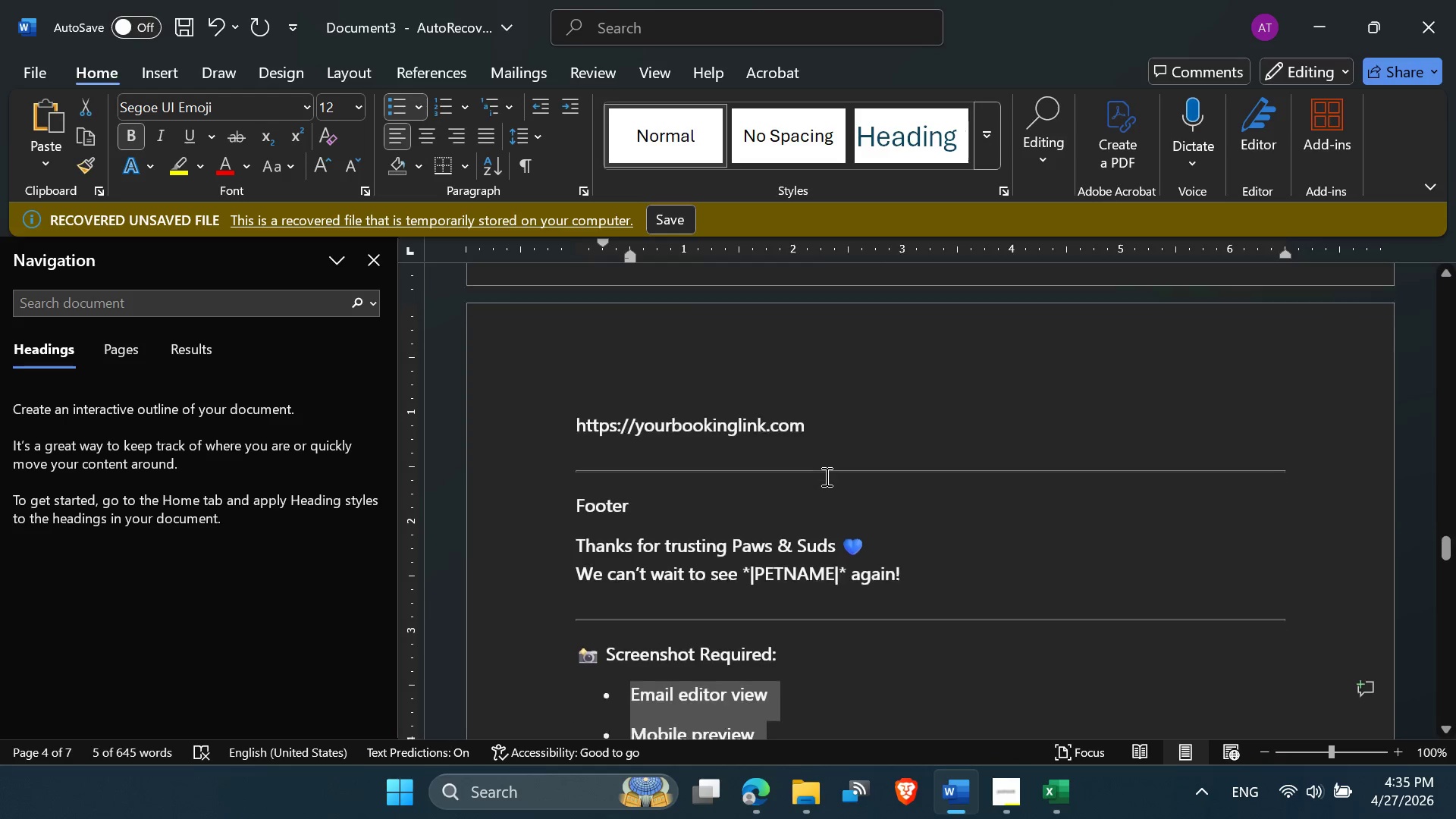 
scroll: coordinate [825, 476], scroll_direction: up, amount: 44.0
 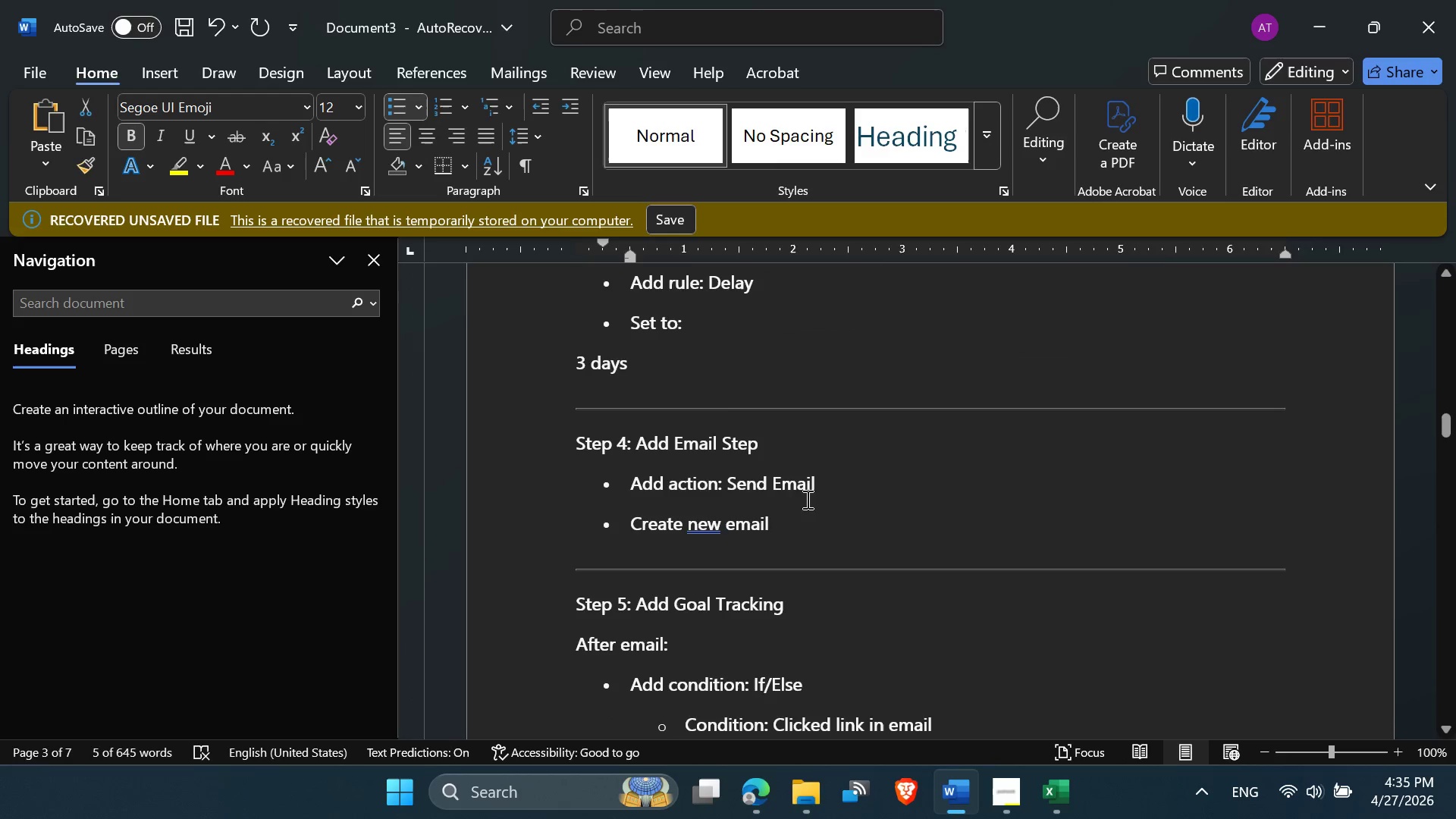 
scroll: coordinate [649, 561], scroll_direction: down, amount: 6.0
 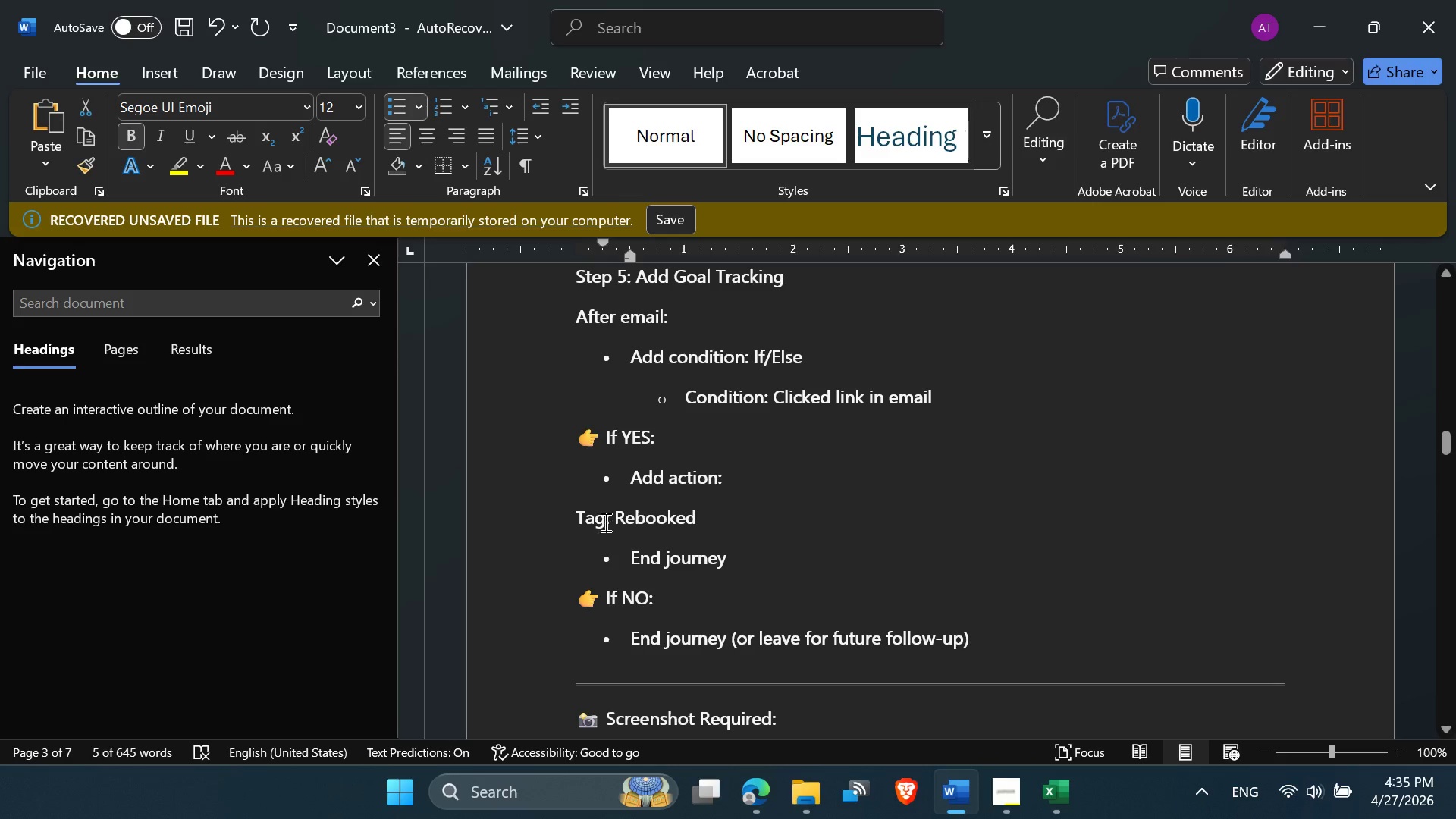 
left_click_drag(start_coordinate=[613, 517], to_coordinate=[698, 523])
 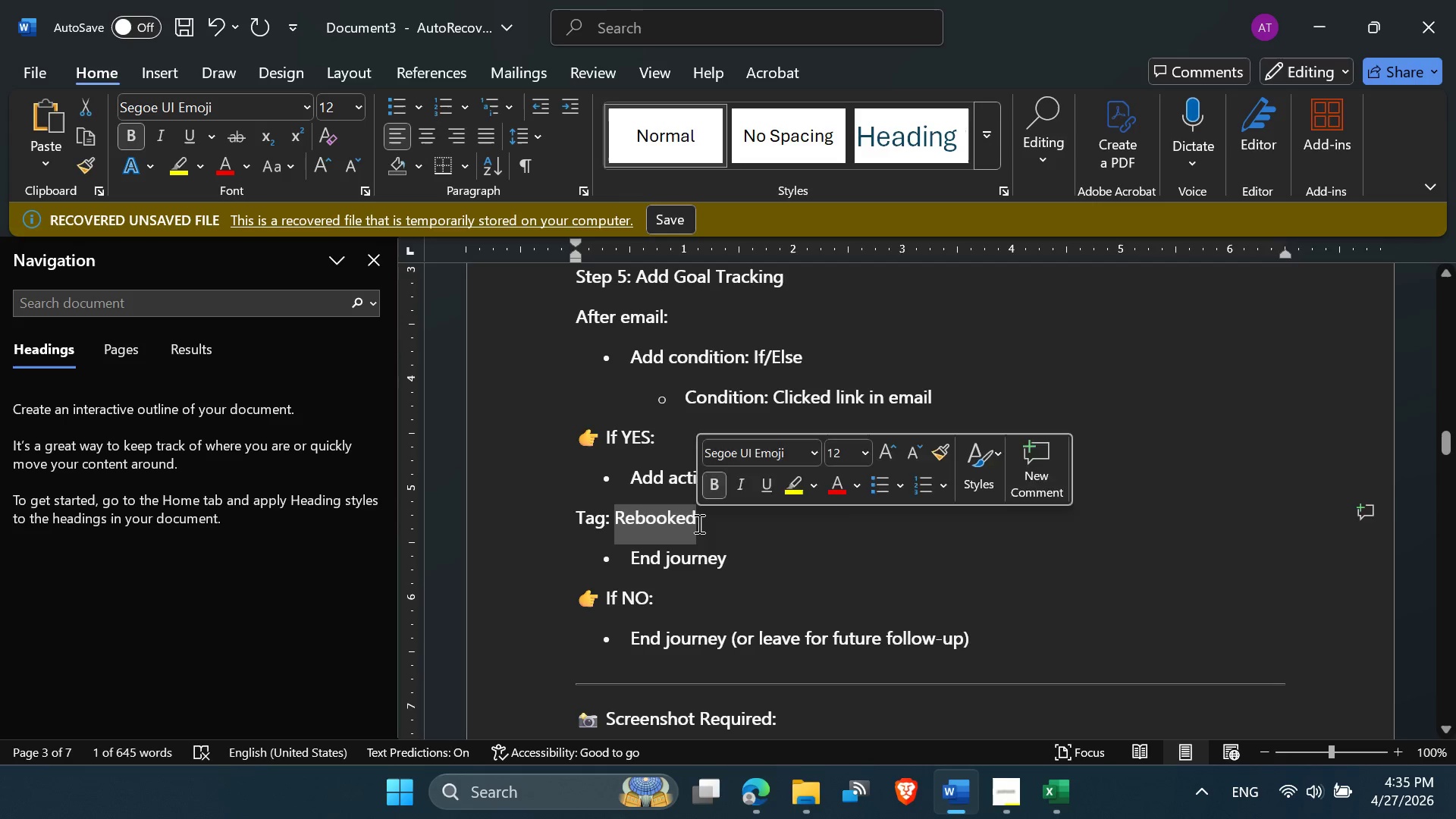 
left_click([698, 523])
 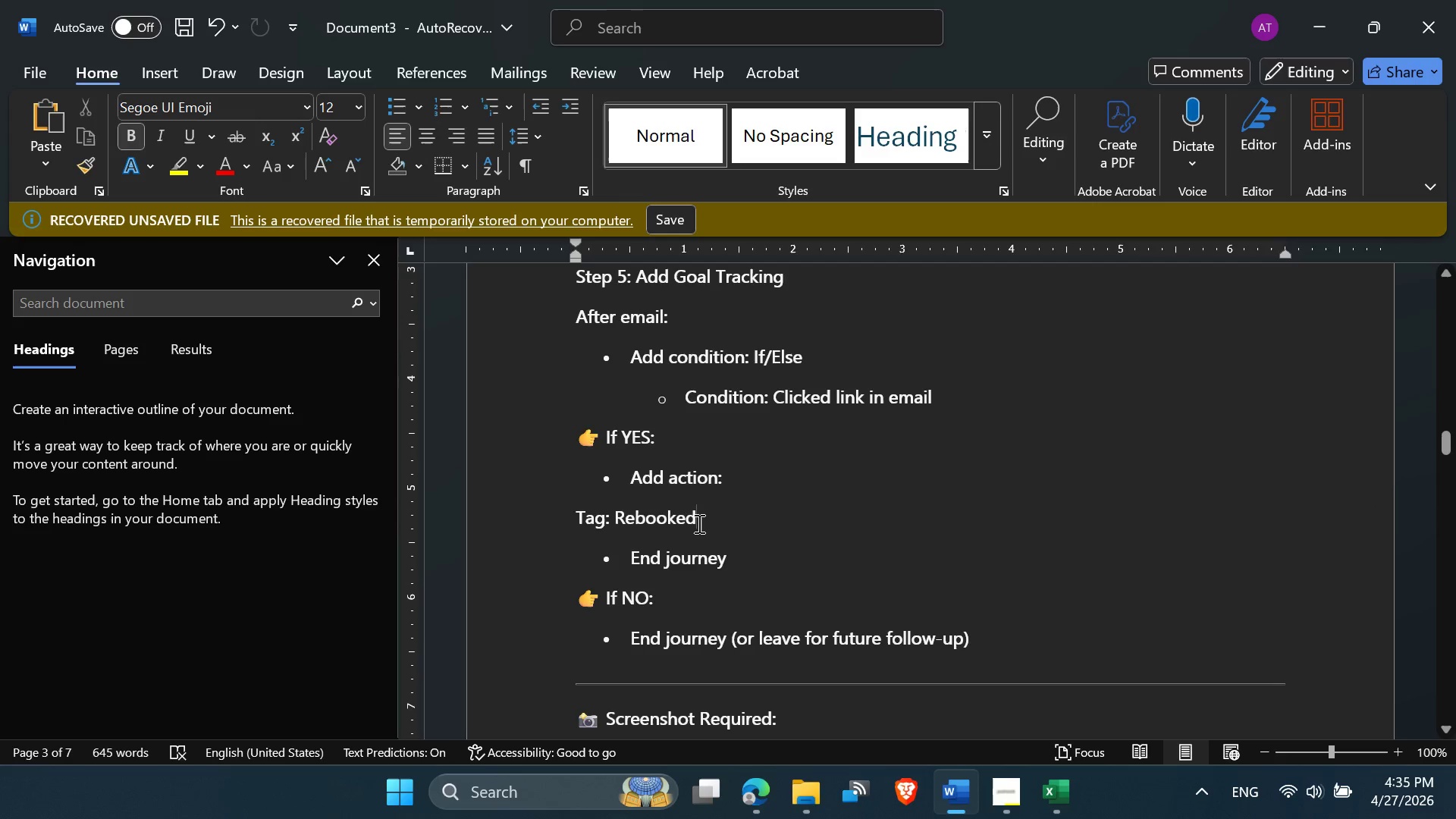 
left_click_drag(start_coordinate=[698, 523], to_coordinate=[617, 516])
 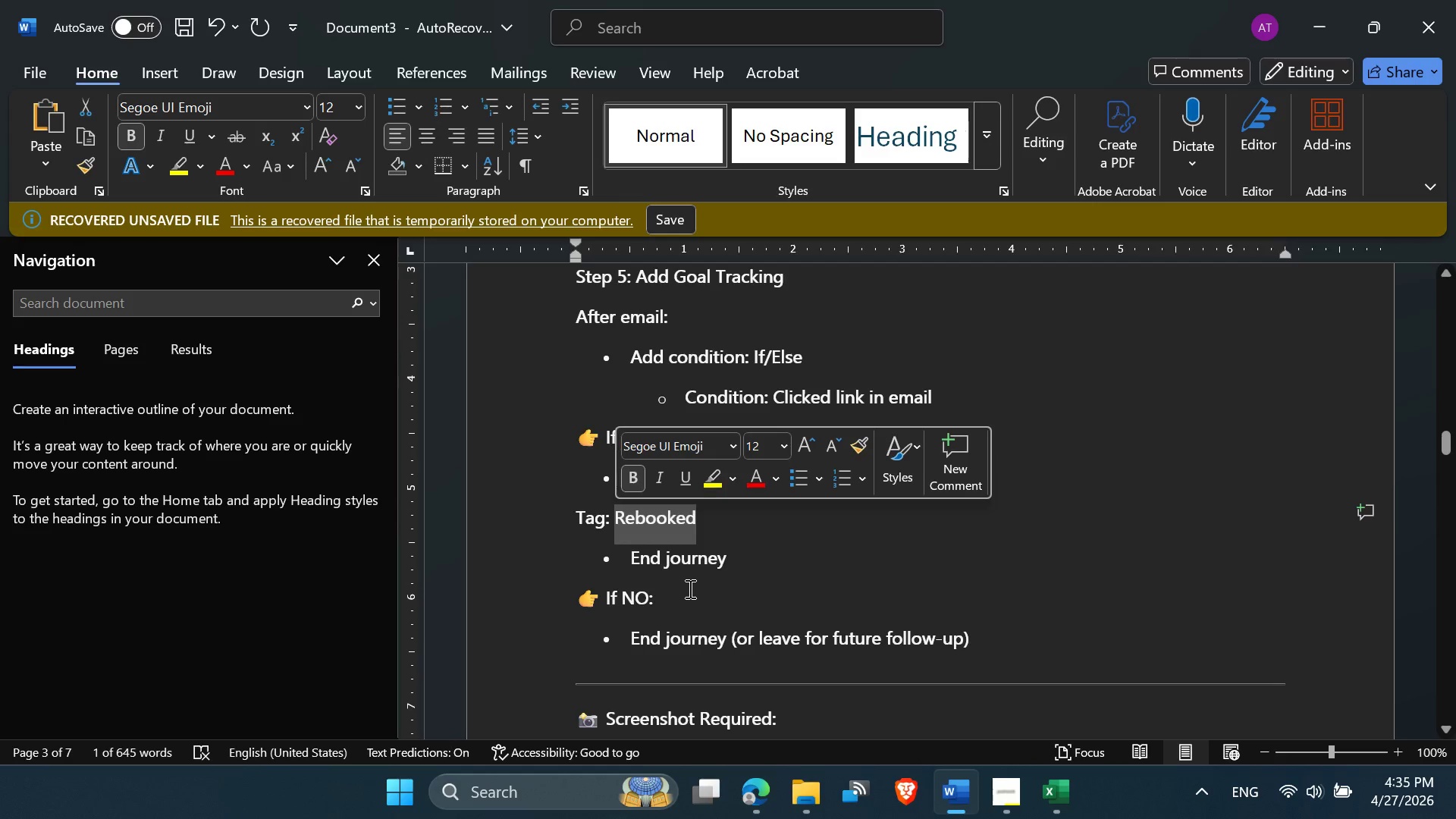 
scroll: coordinate [689, 588], scroll_direction: up, amount: 1.0
 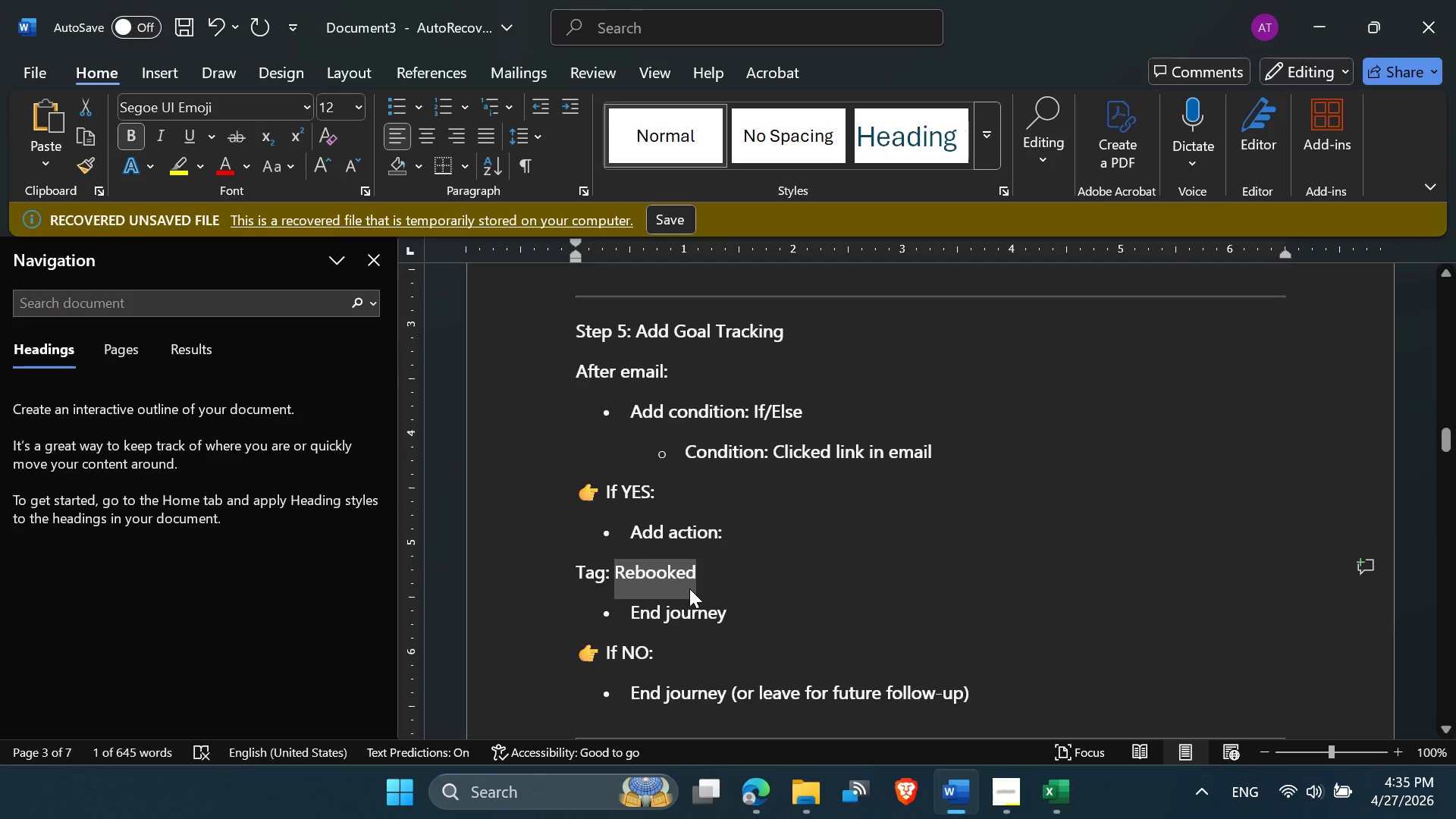 
wait(7.98)
 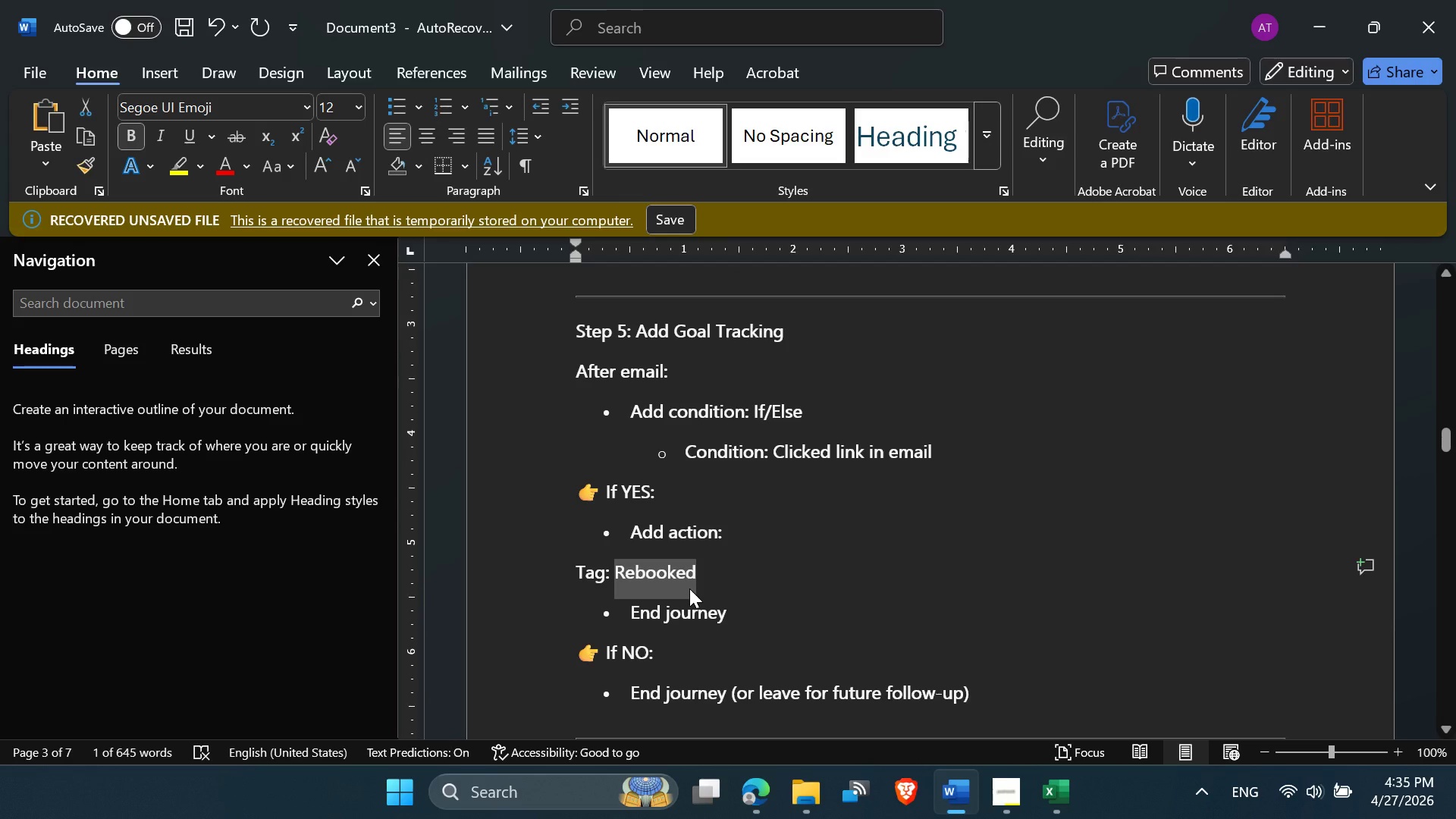 
left_click([996, 671])